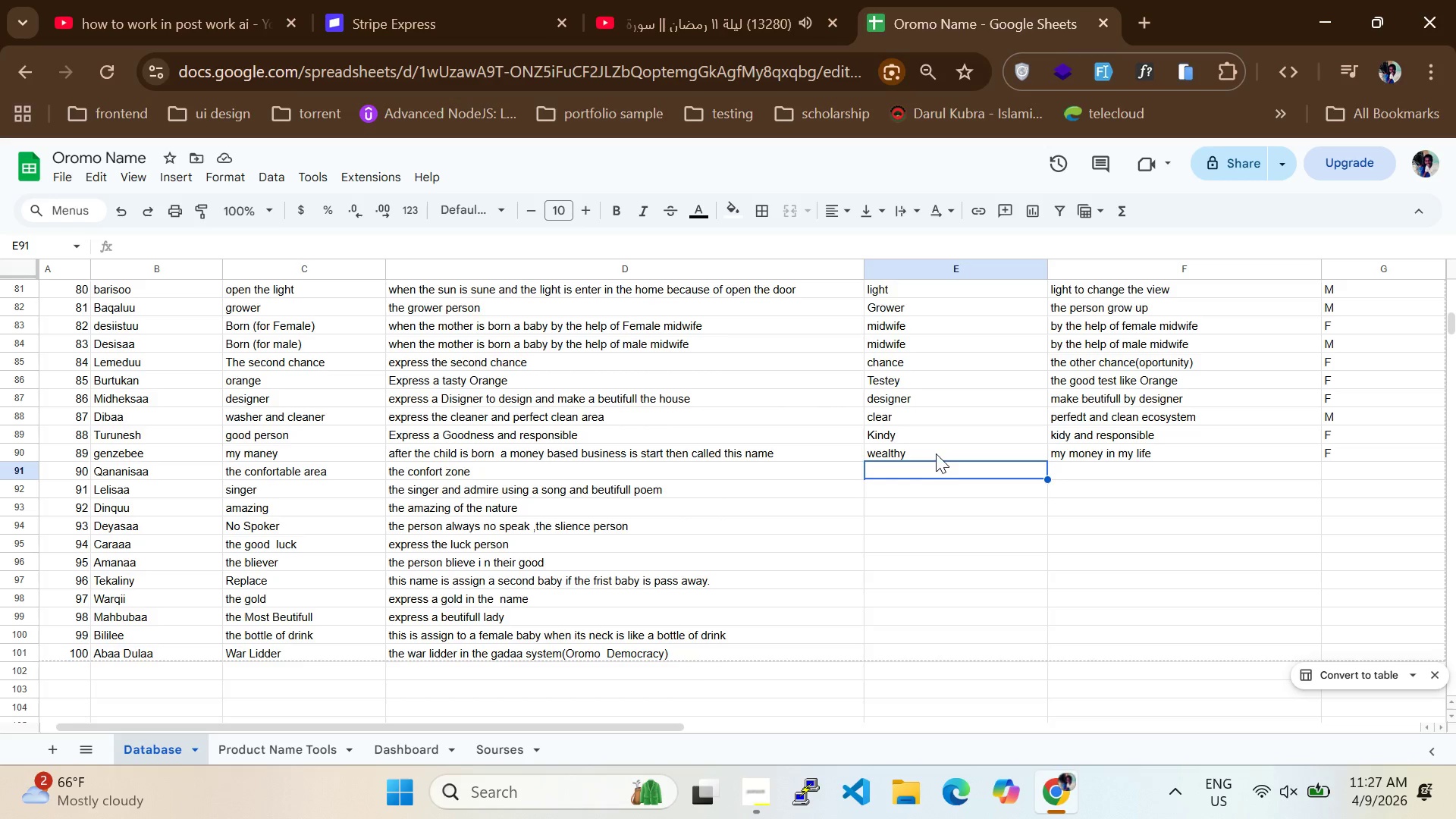 
left_click([909, 474])
 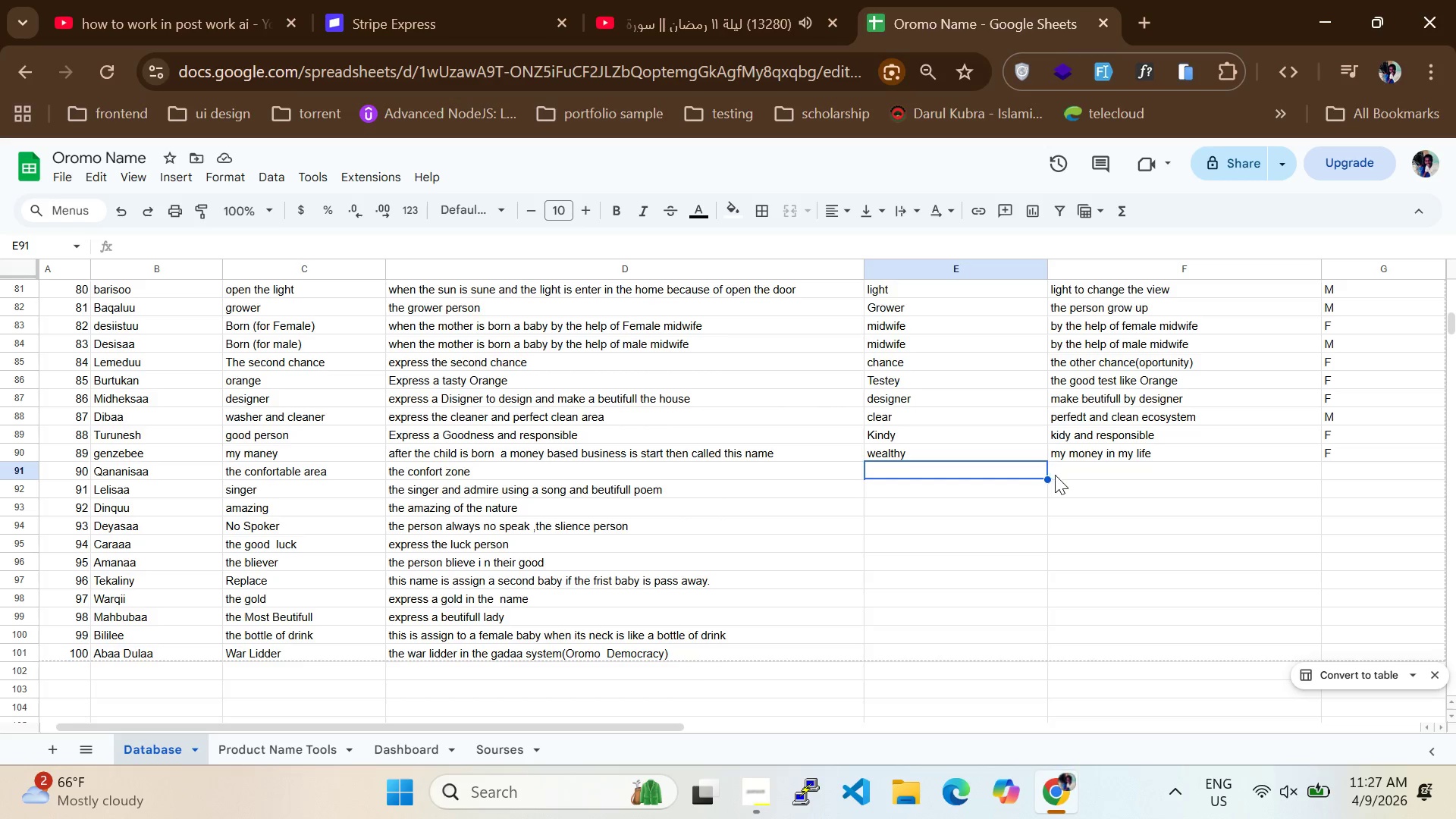 
left_click([1061, 475])